 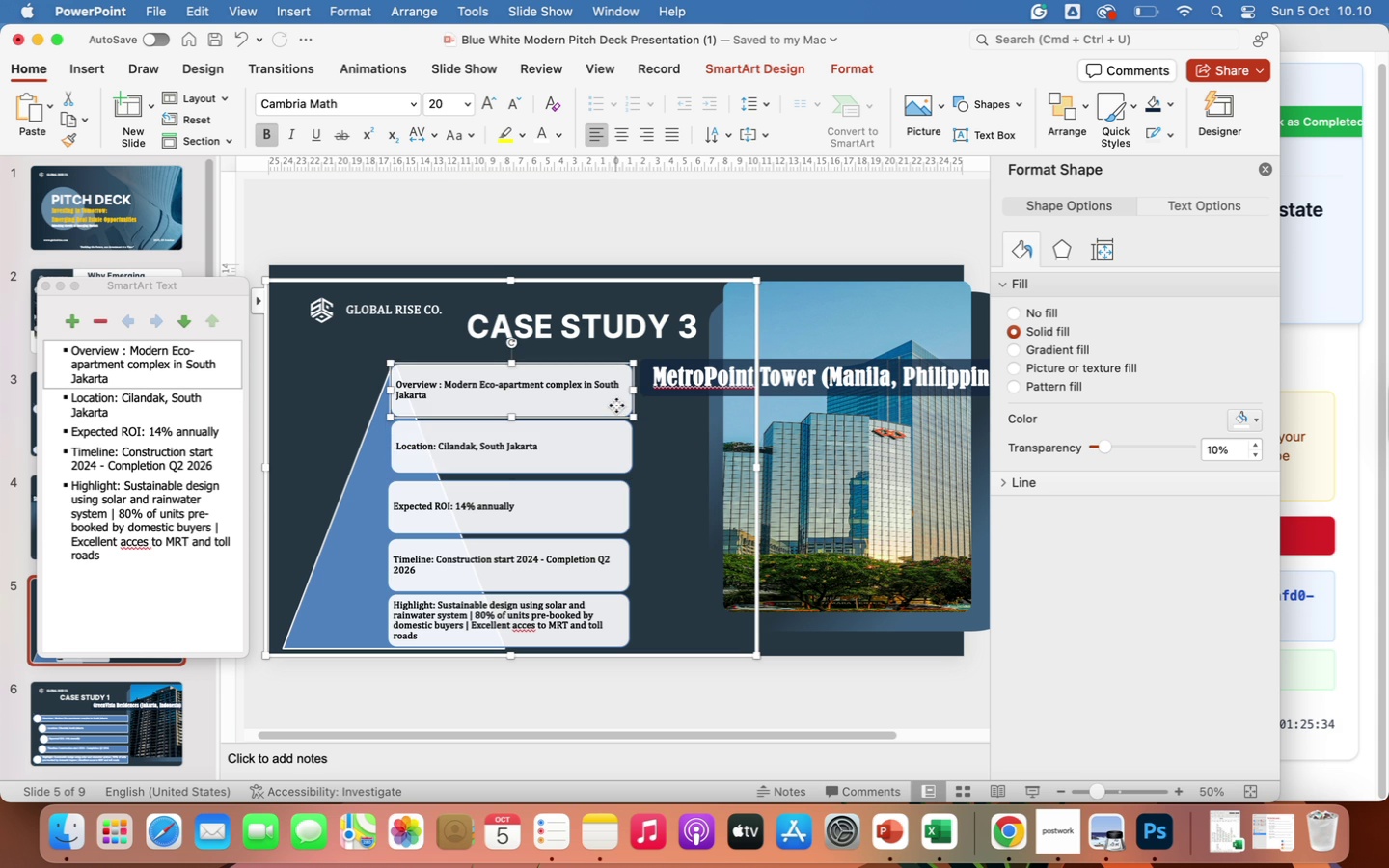 
left_click([685, 526])
 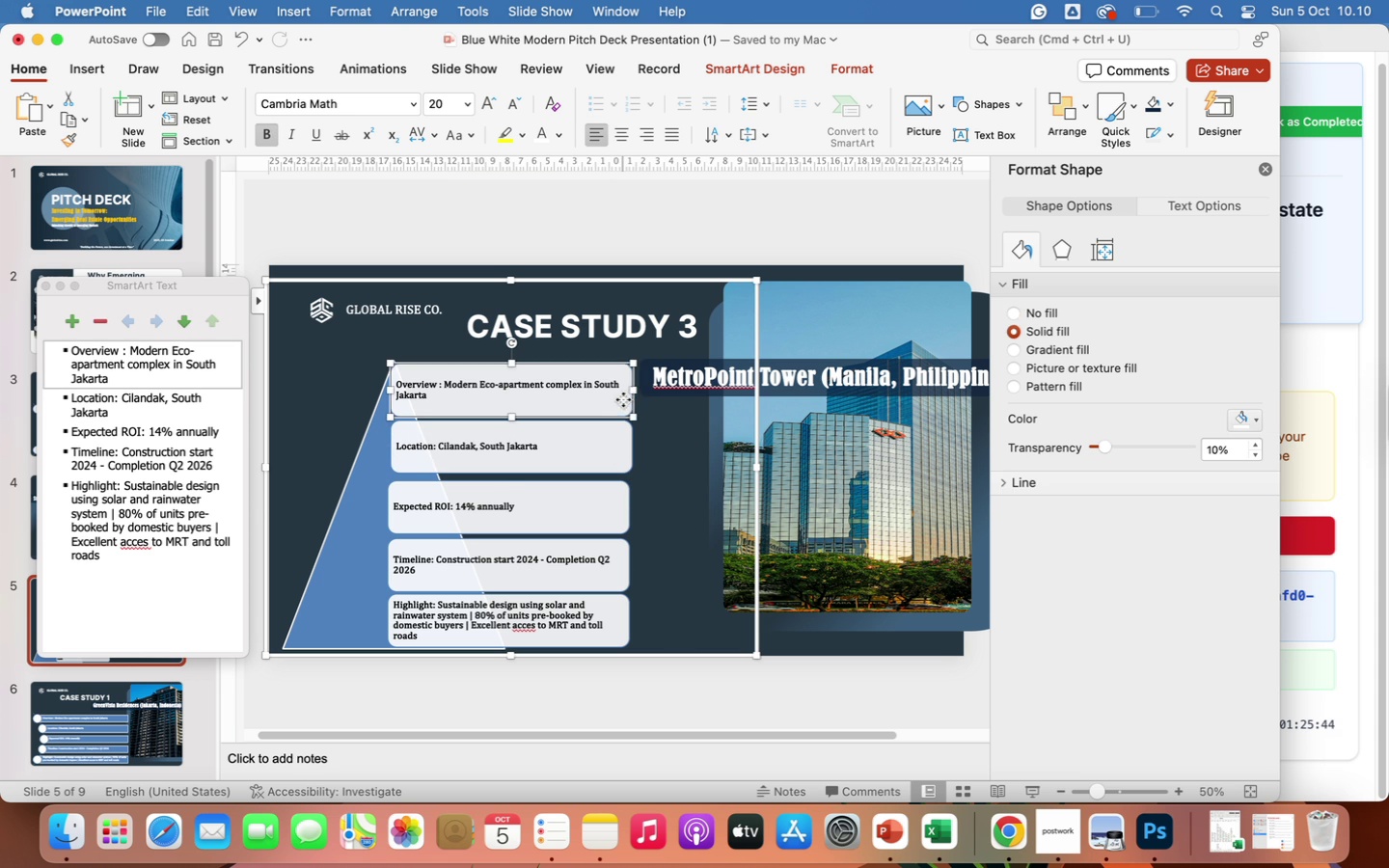 
wait(12.84)
 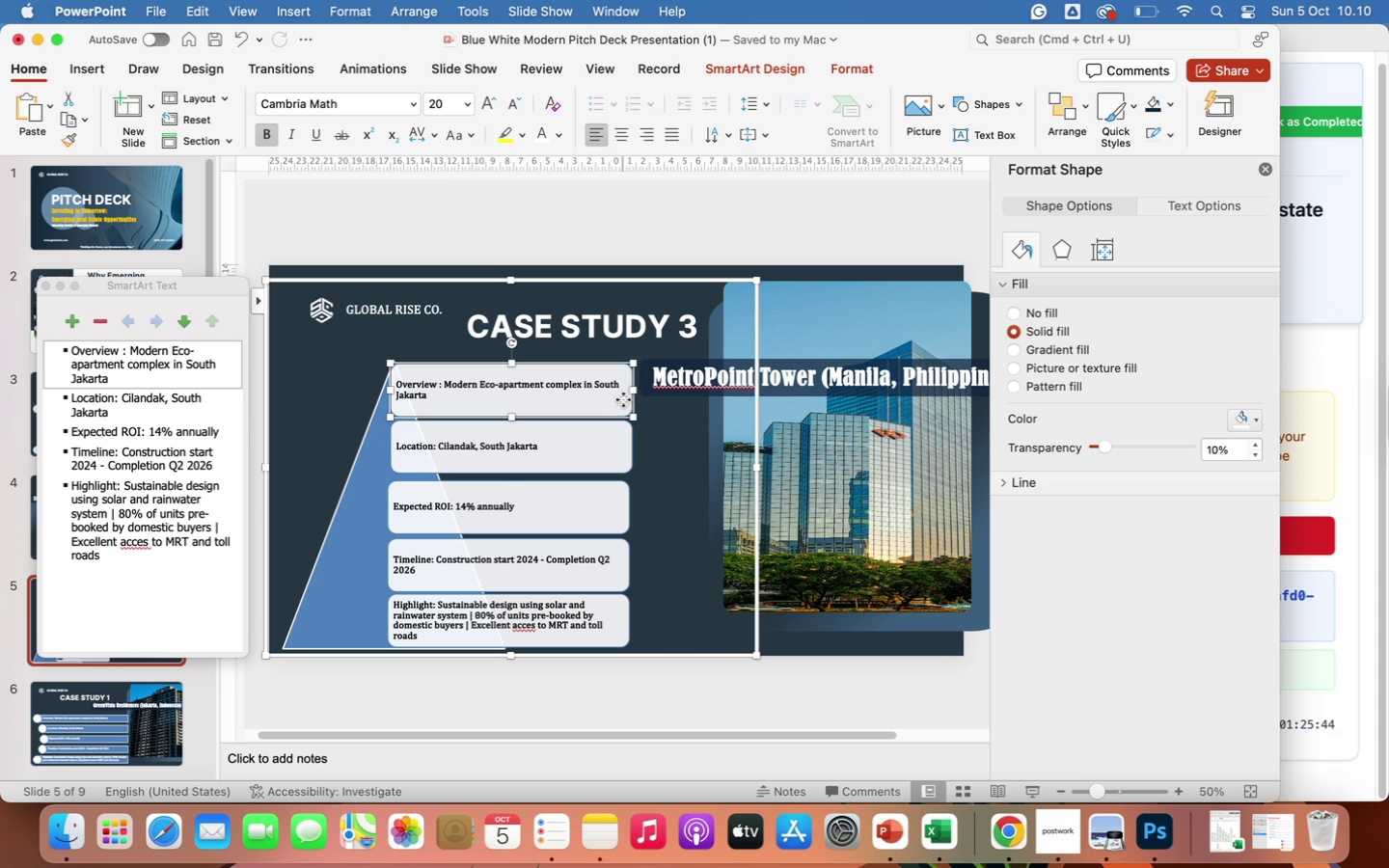 
left_click([665, 527])
 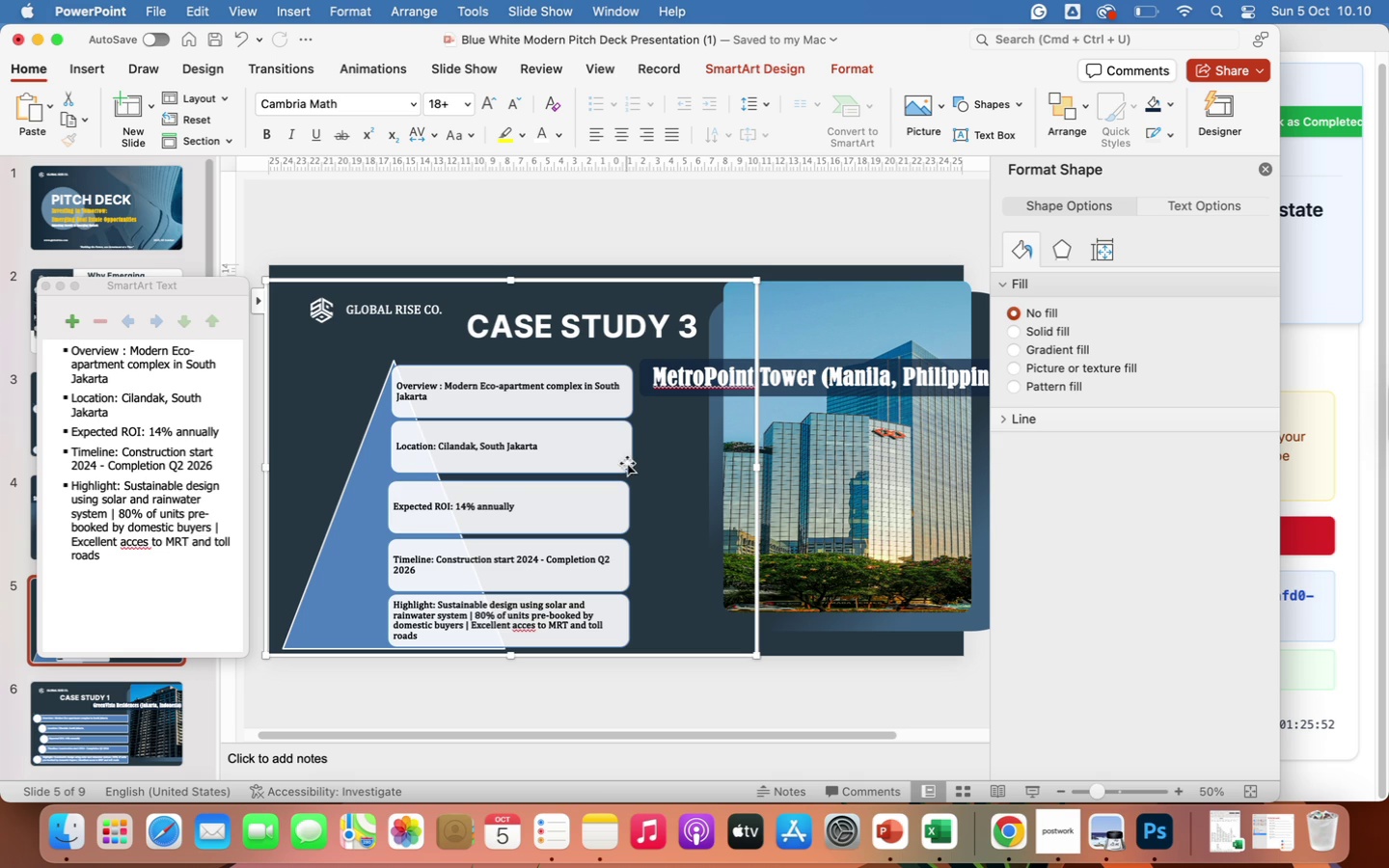 
wait(8.94)
 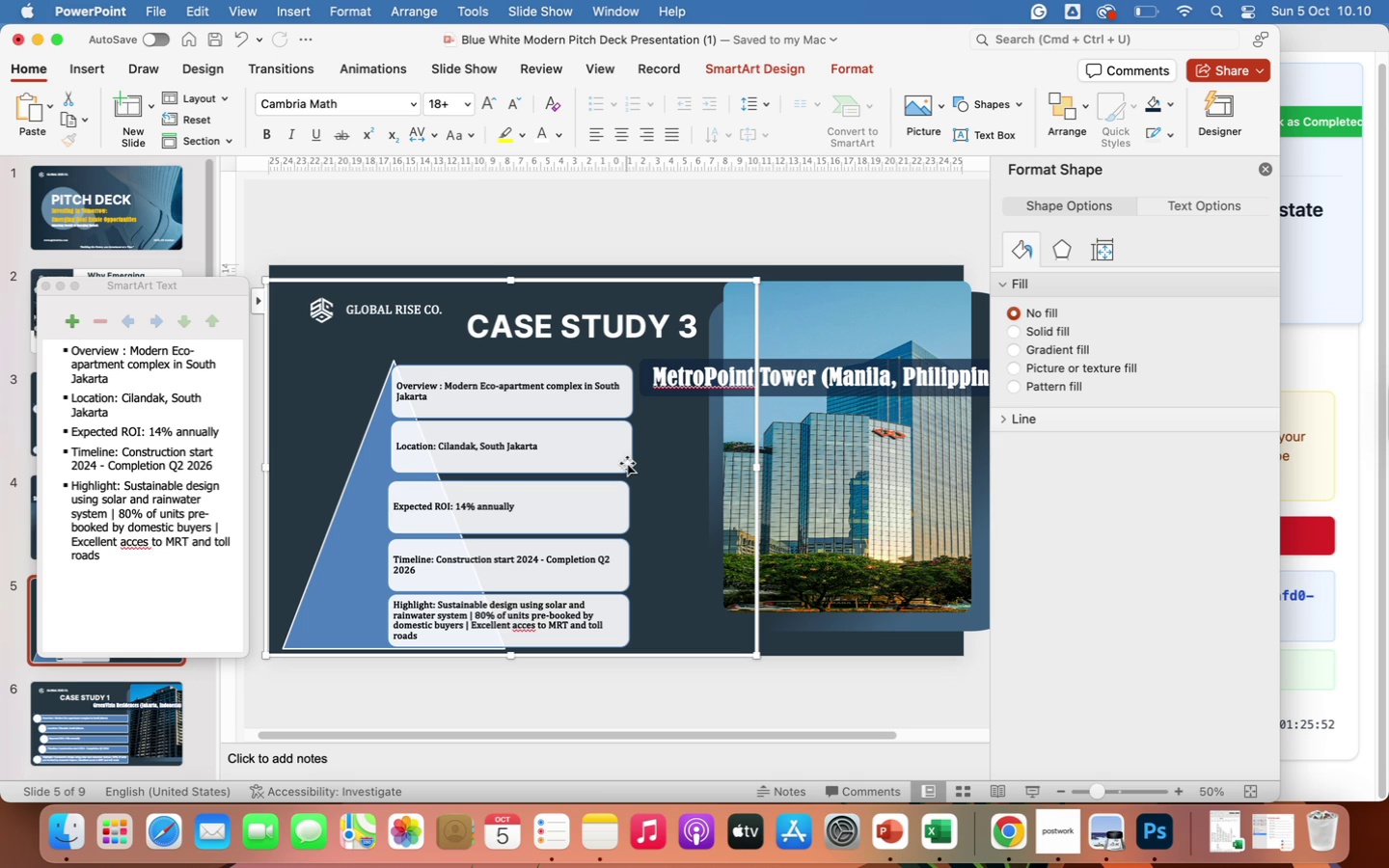 
left_click([678, 487])
 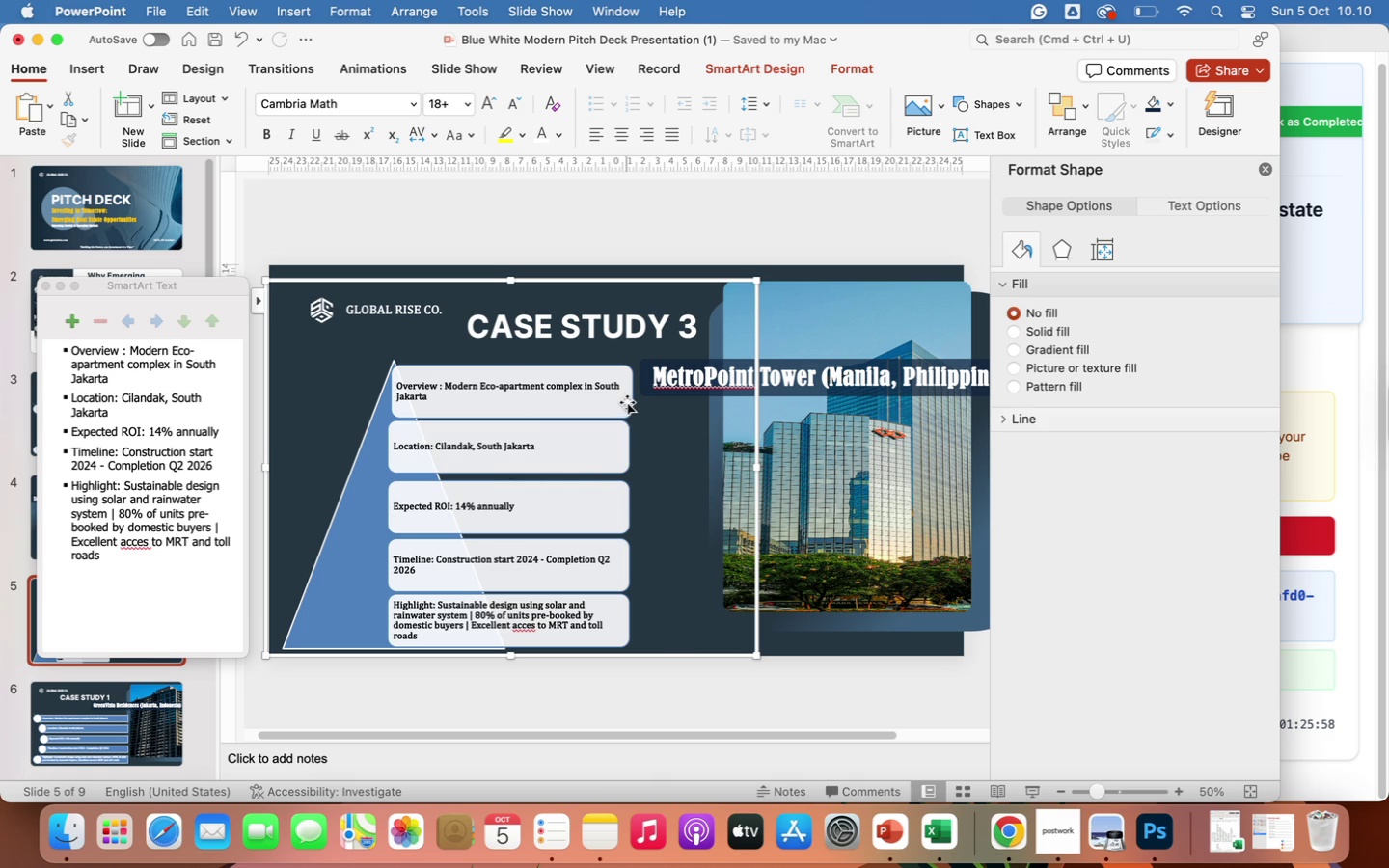 
left_click([627, 402])
 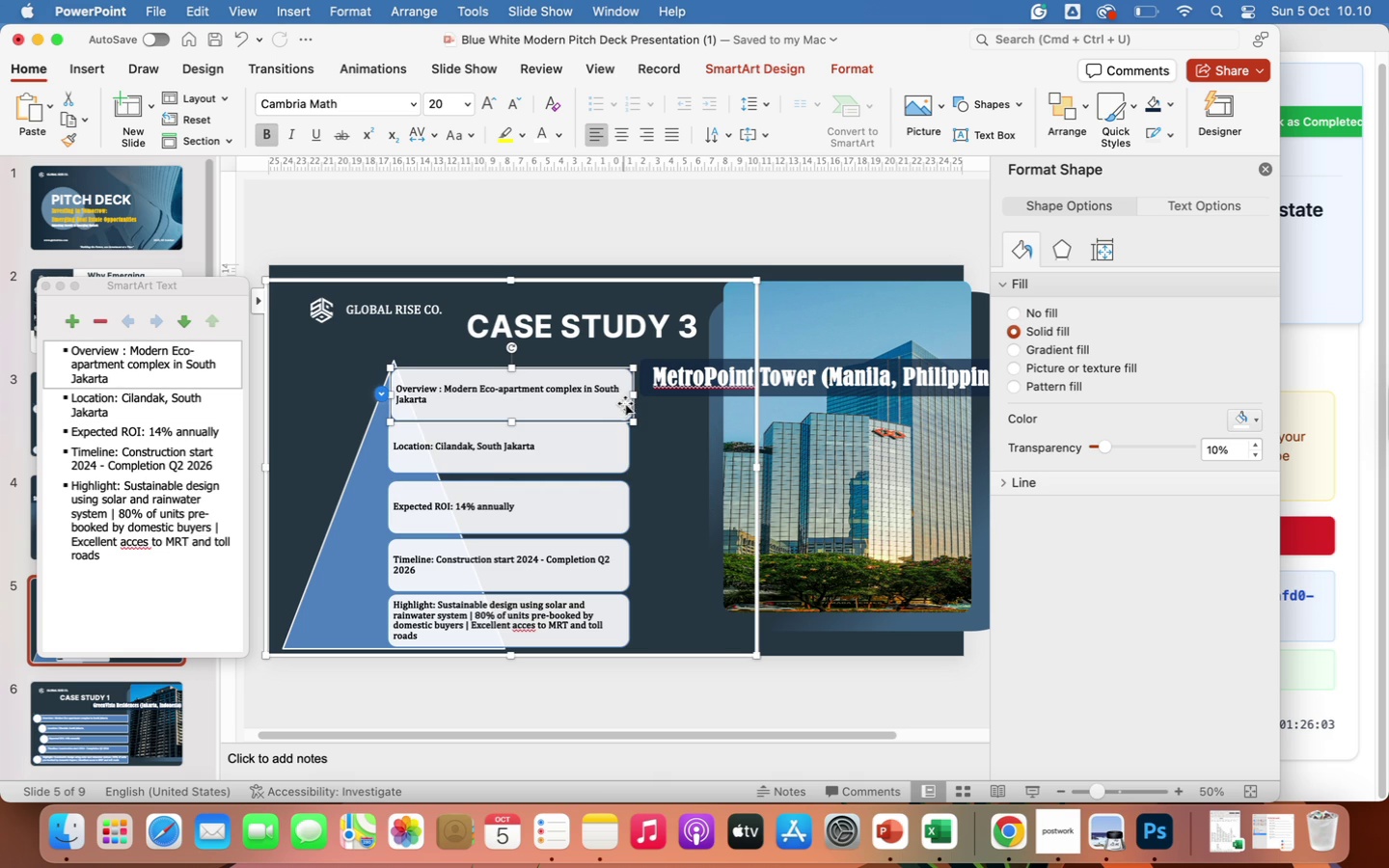 
wait(9.21)
 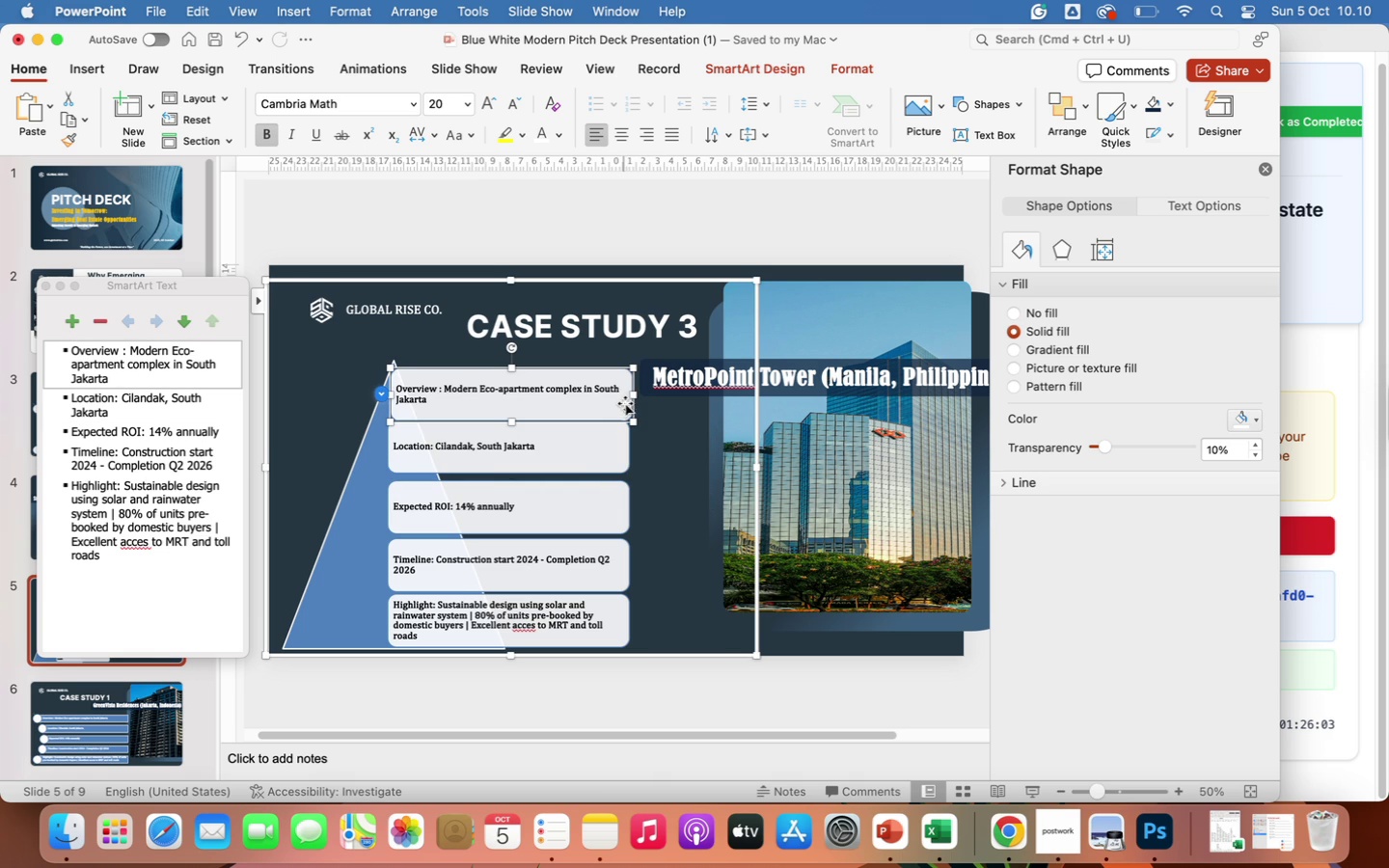 
left_click([706, 504])
 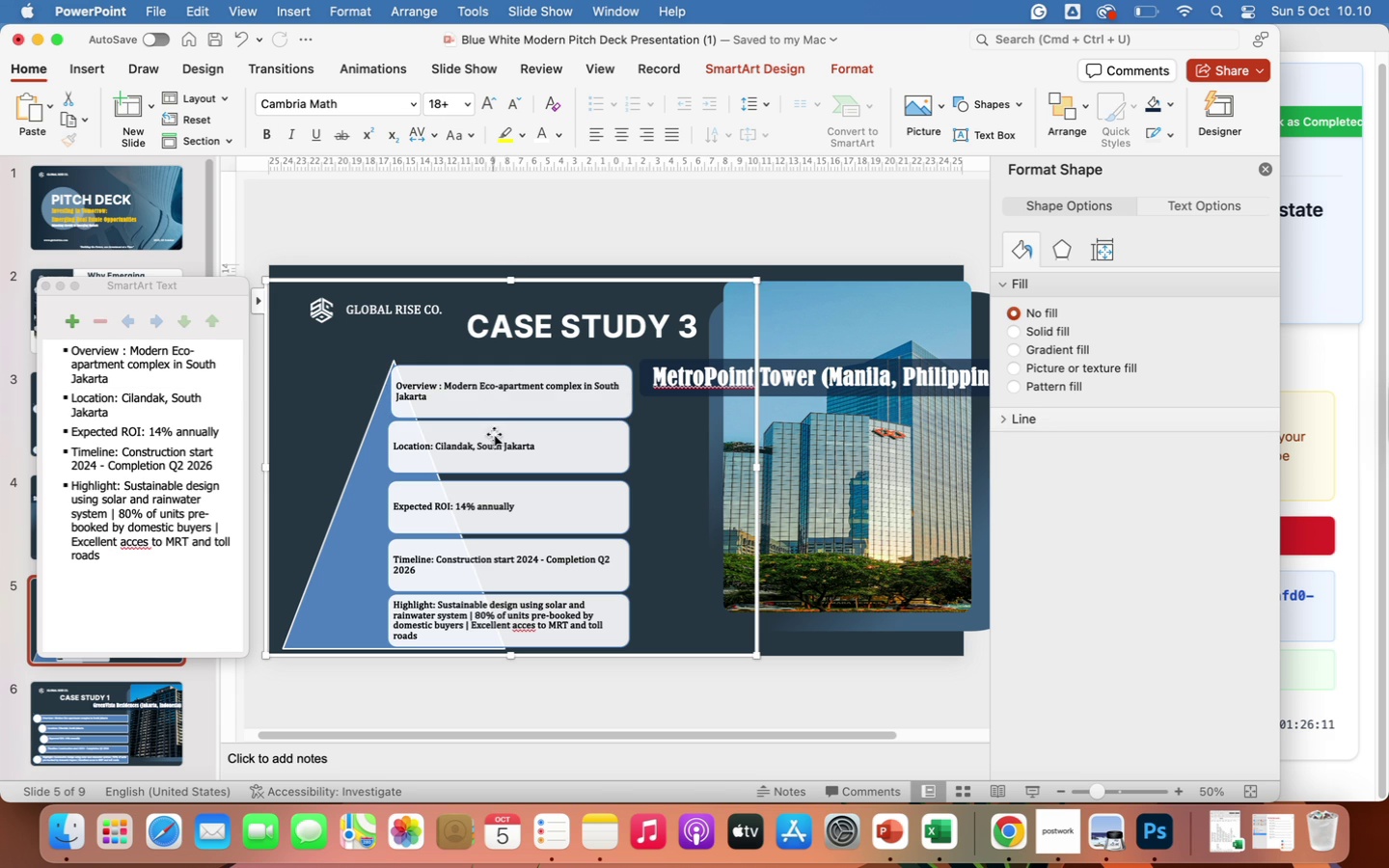 
left_click([515, 397])
 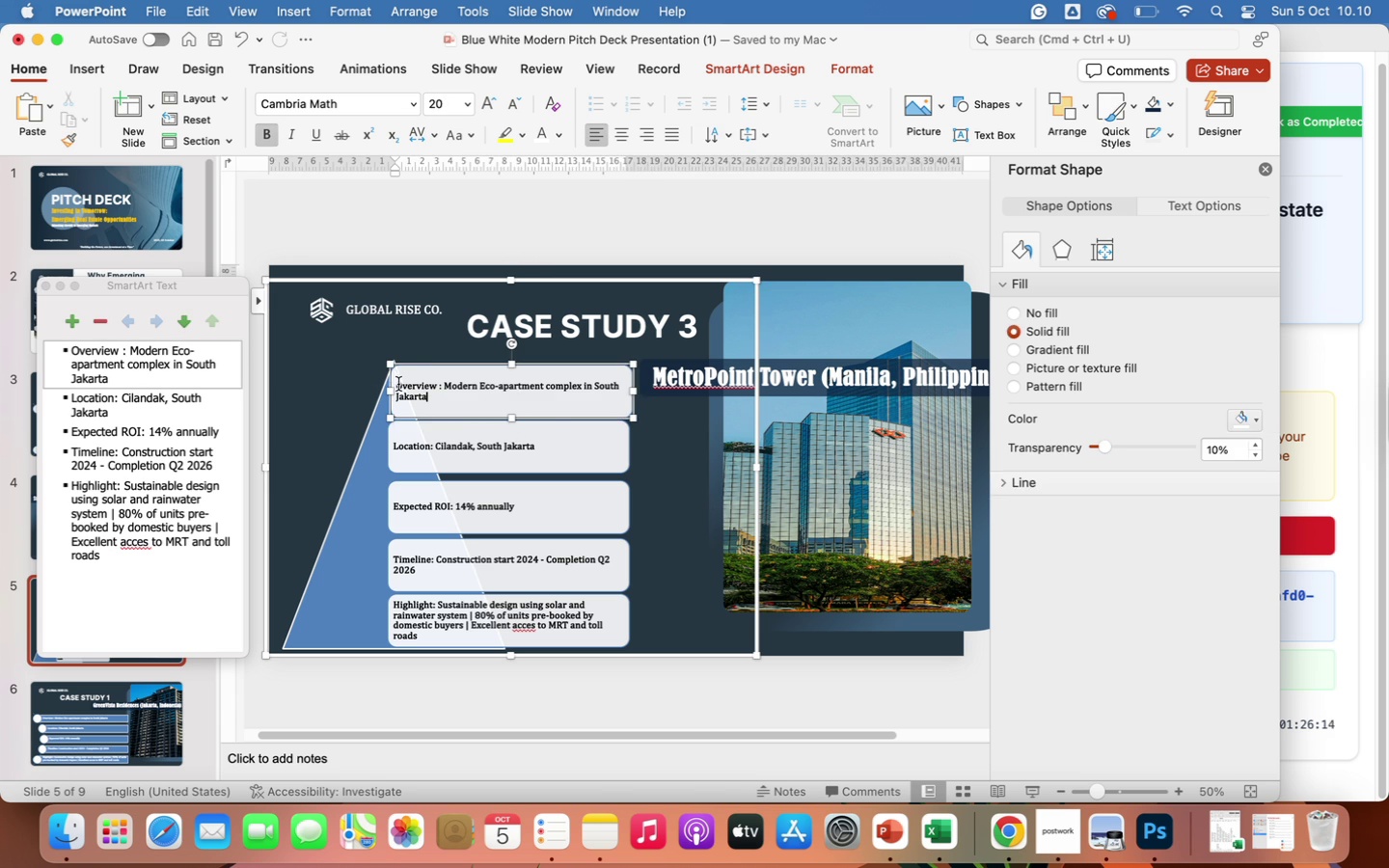 
mouse_move([571, 439])
 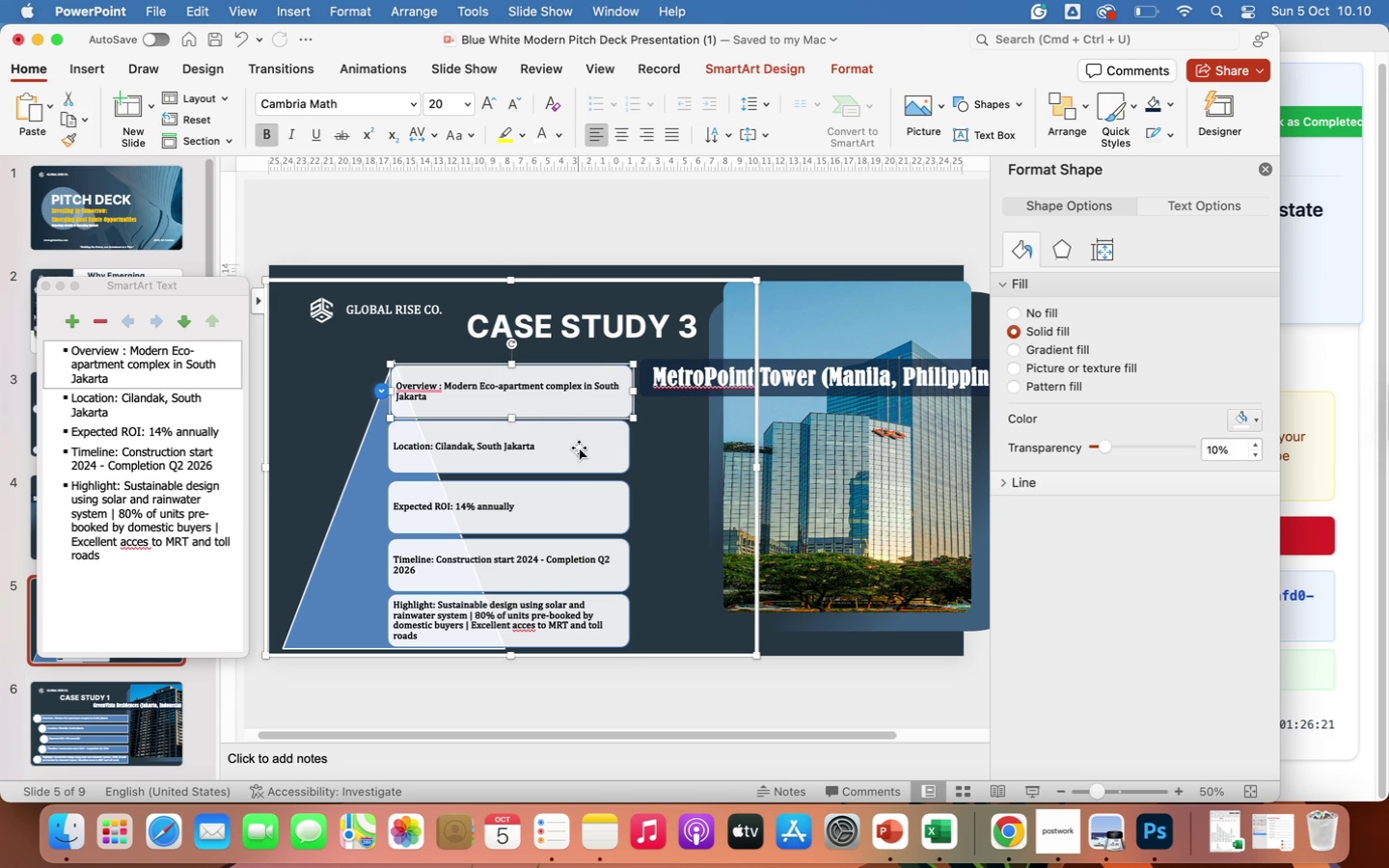 
left_click([579, 448])
 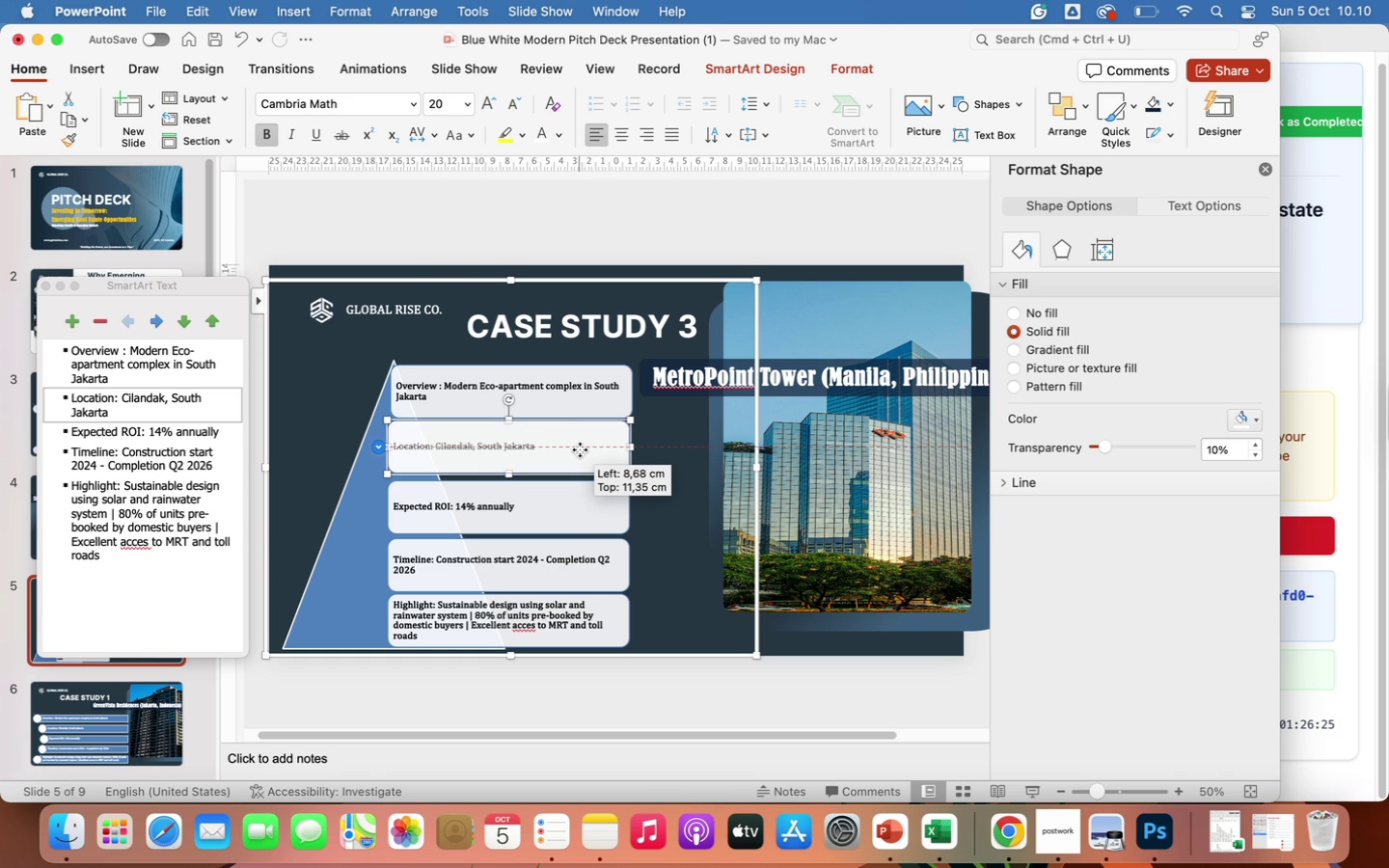 
wait(8.79)
 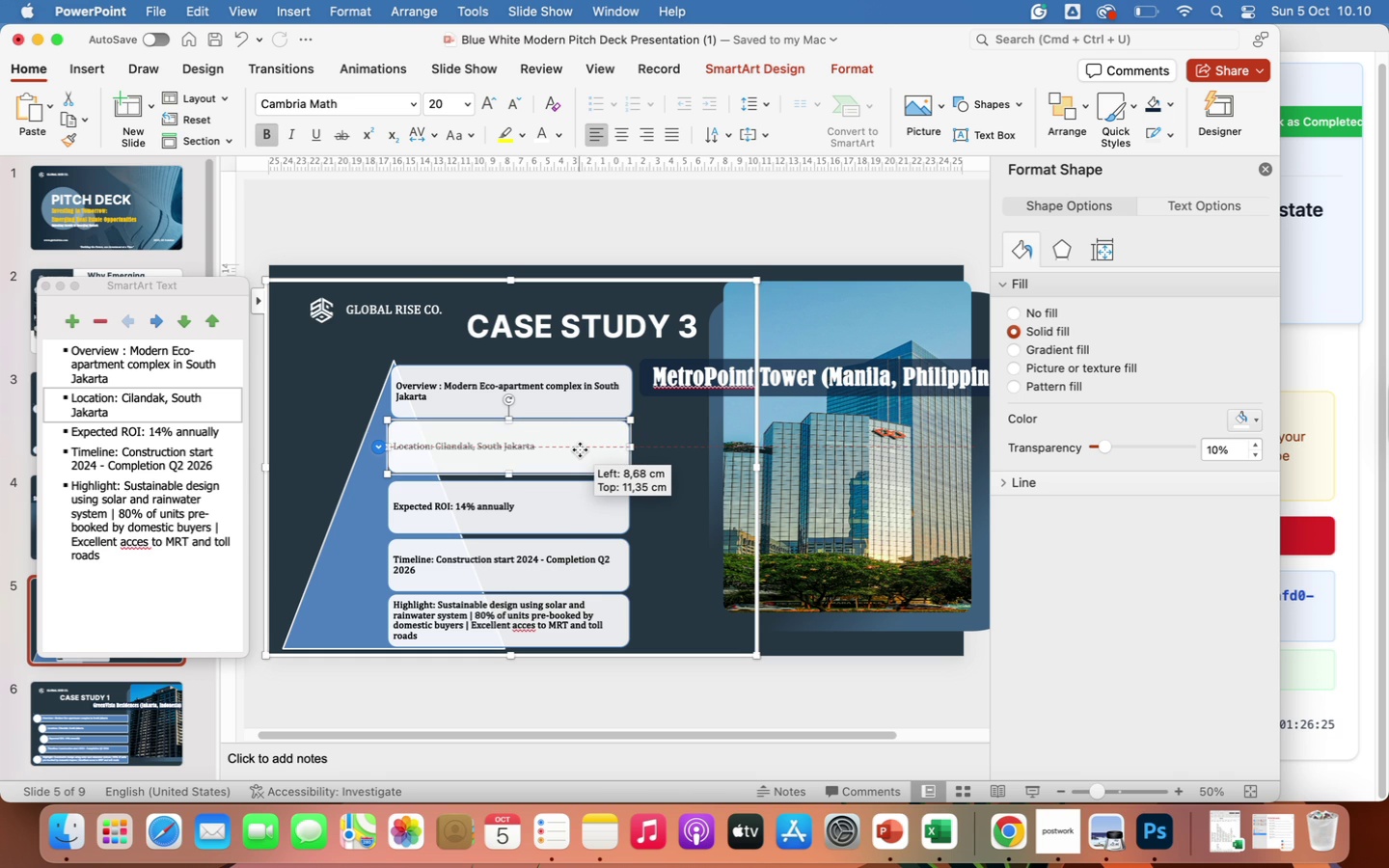 
left_click([599, 502])